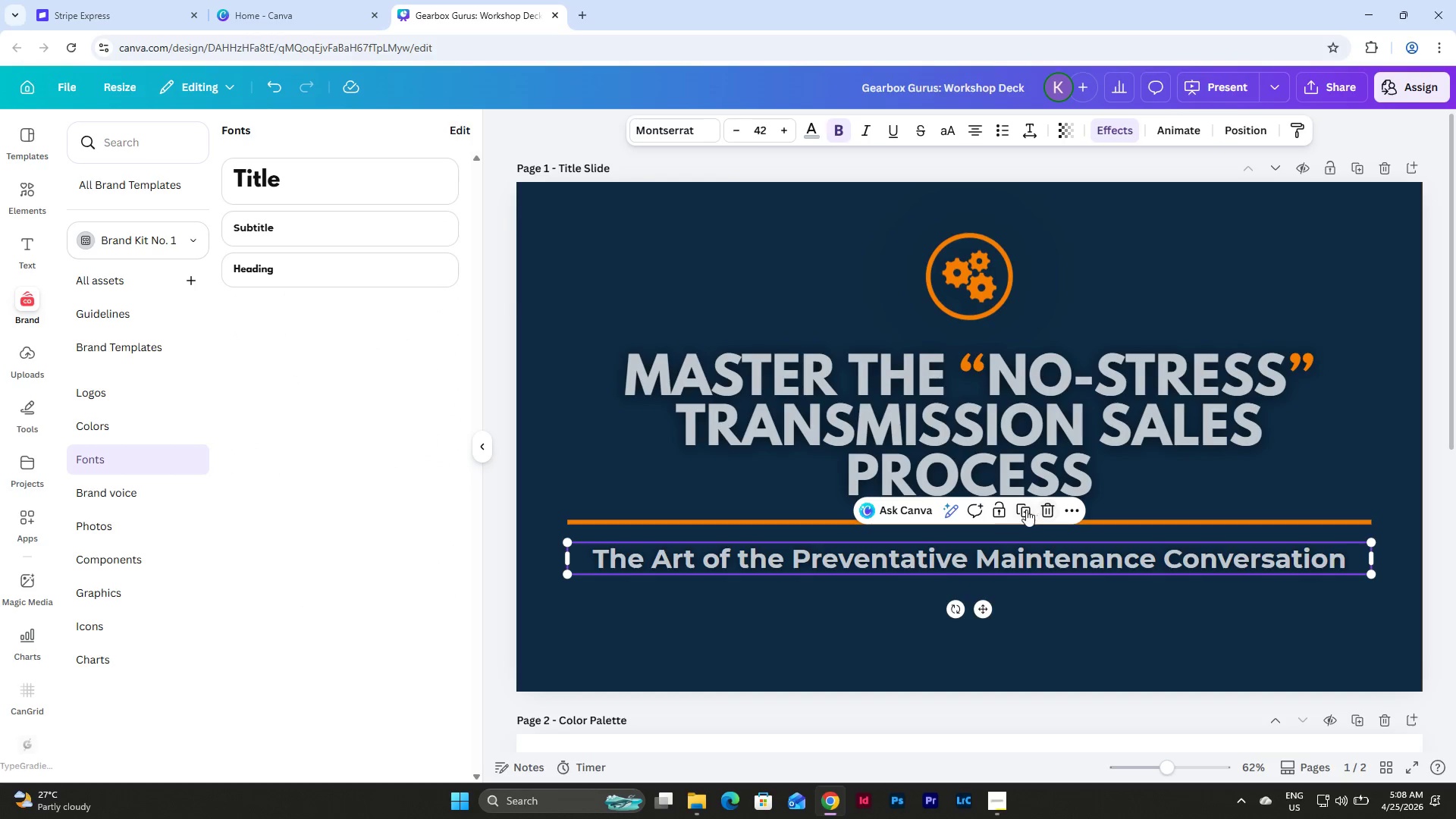 
left_click([1021, 510])
 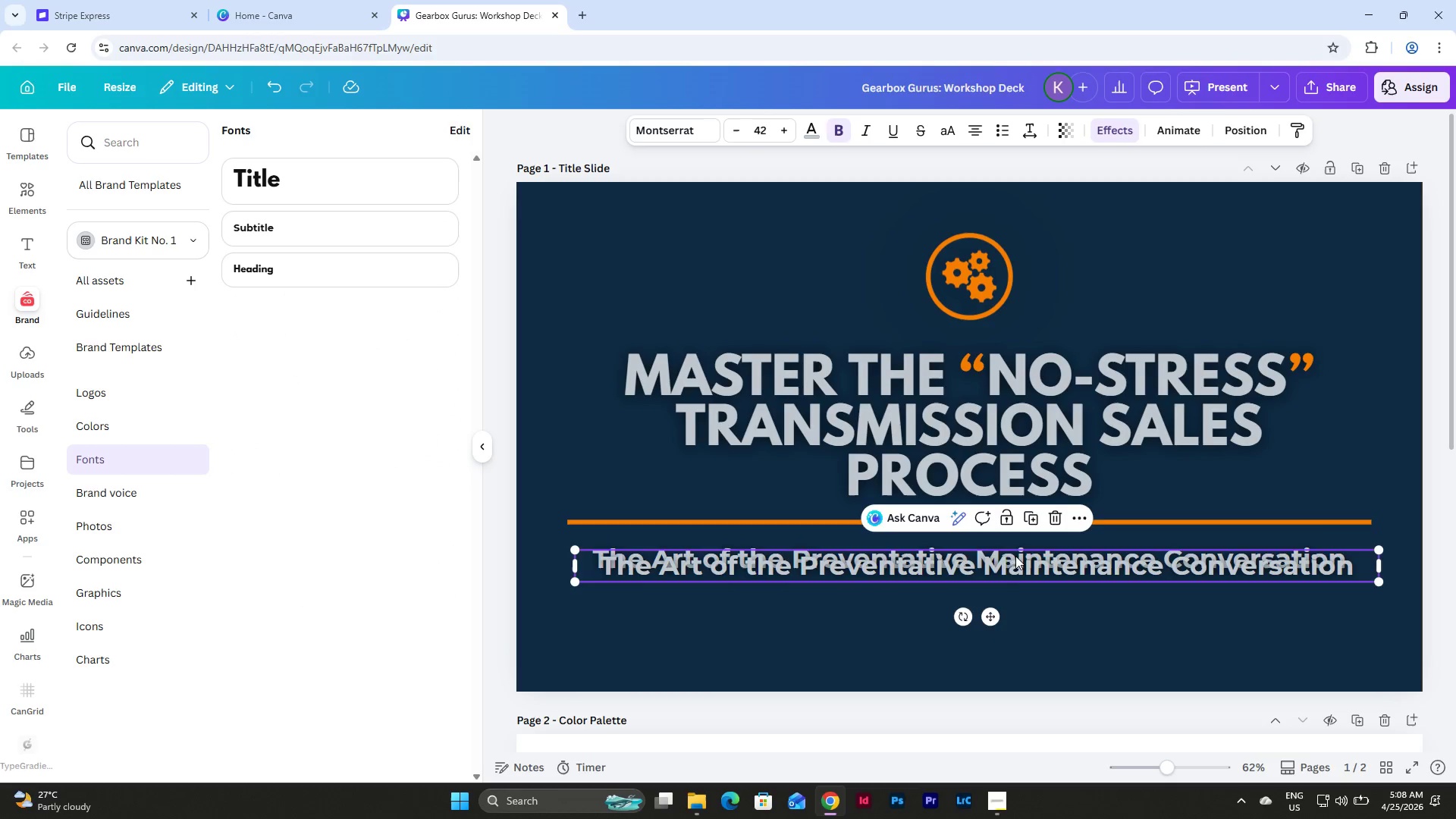 
left_click_drag(start_coordinate=[1011, 576], to_coordinate=[1002, 624])
 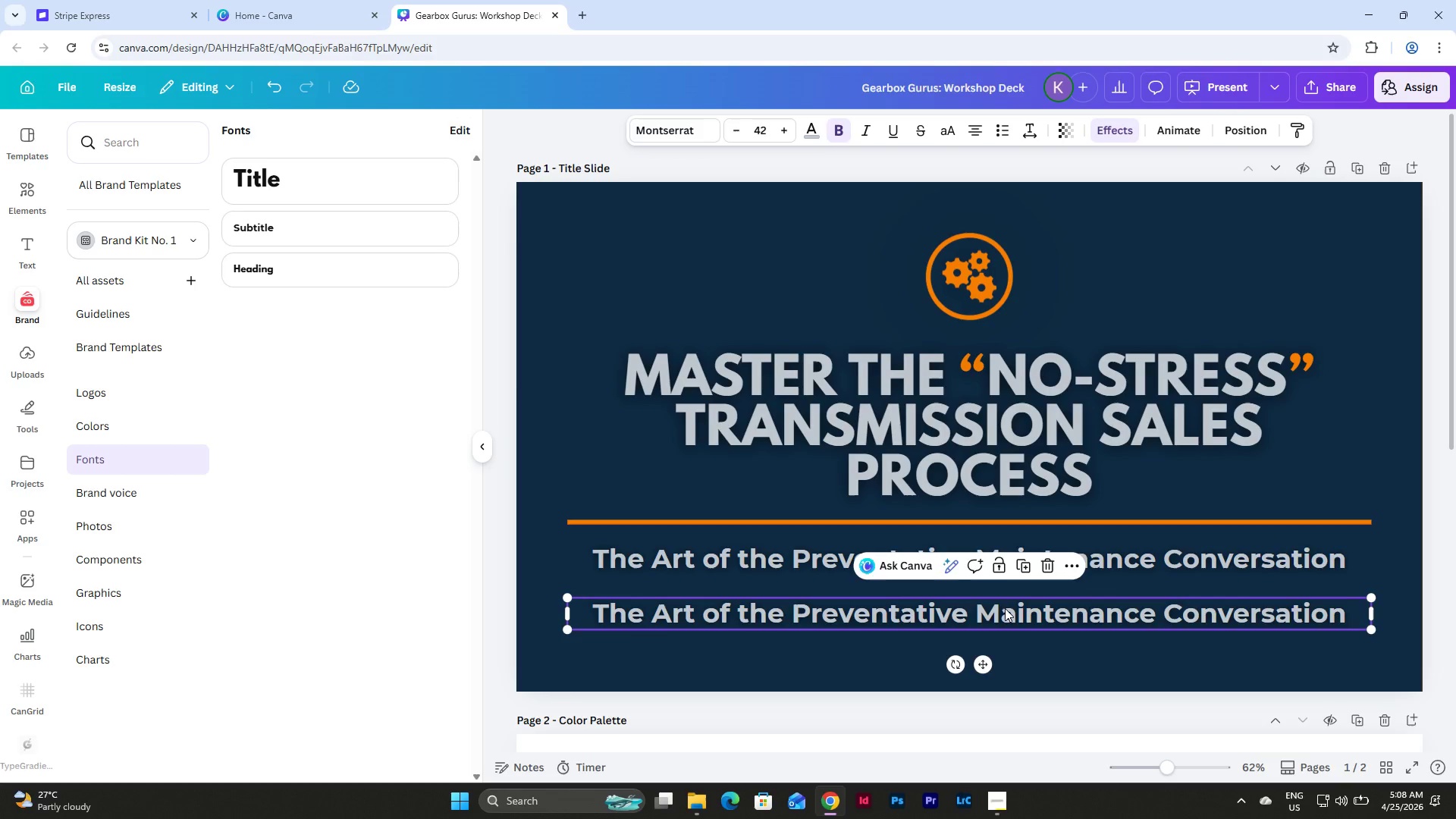 
left_click([1005, 608])